 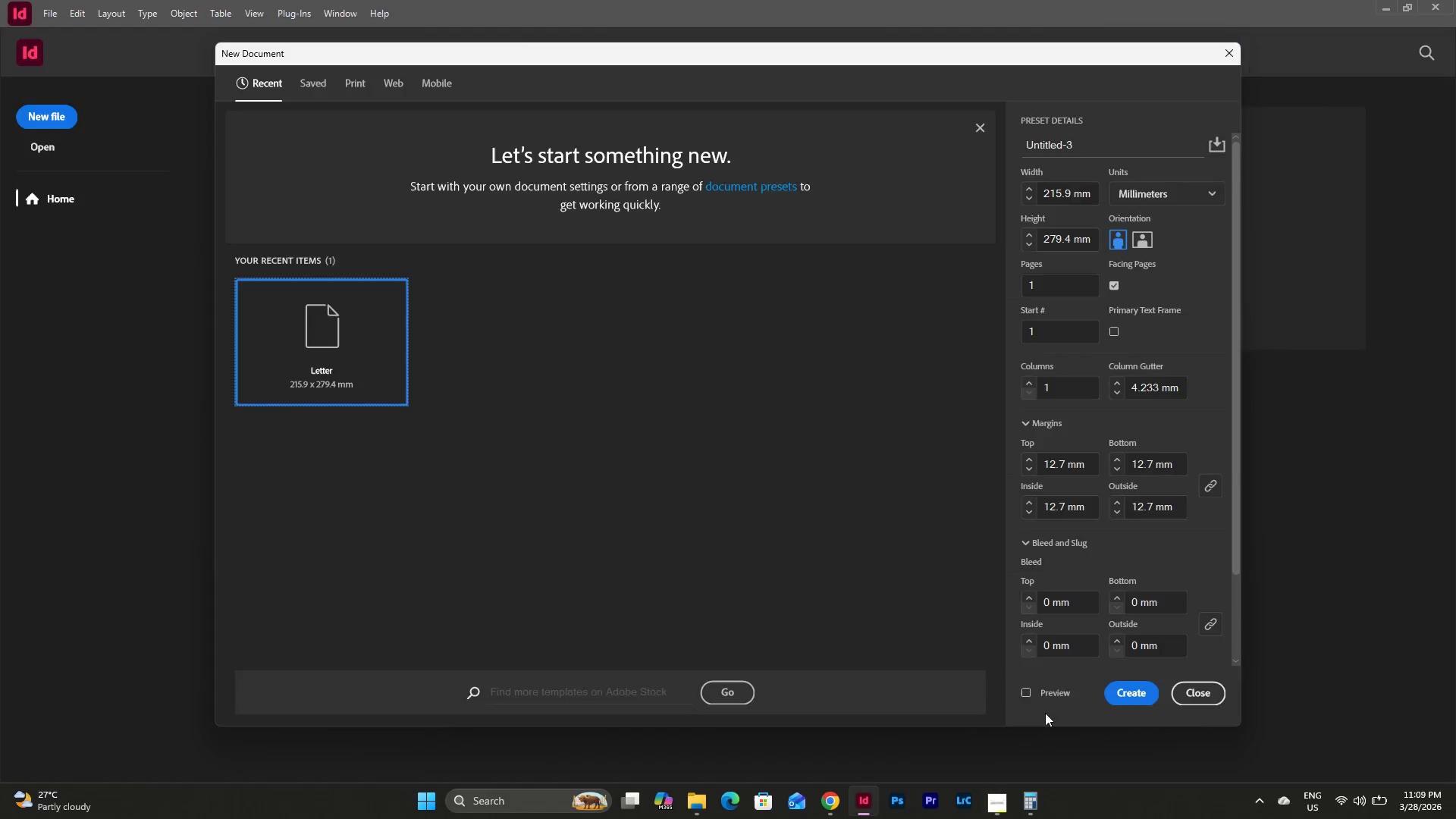 
left_click([1191, 191])
 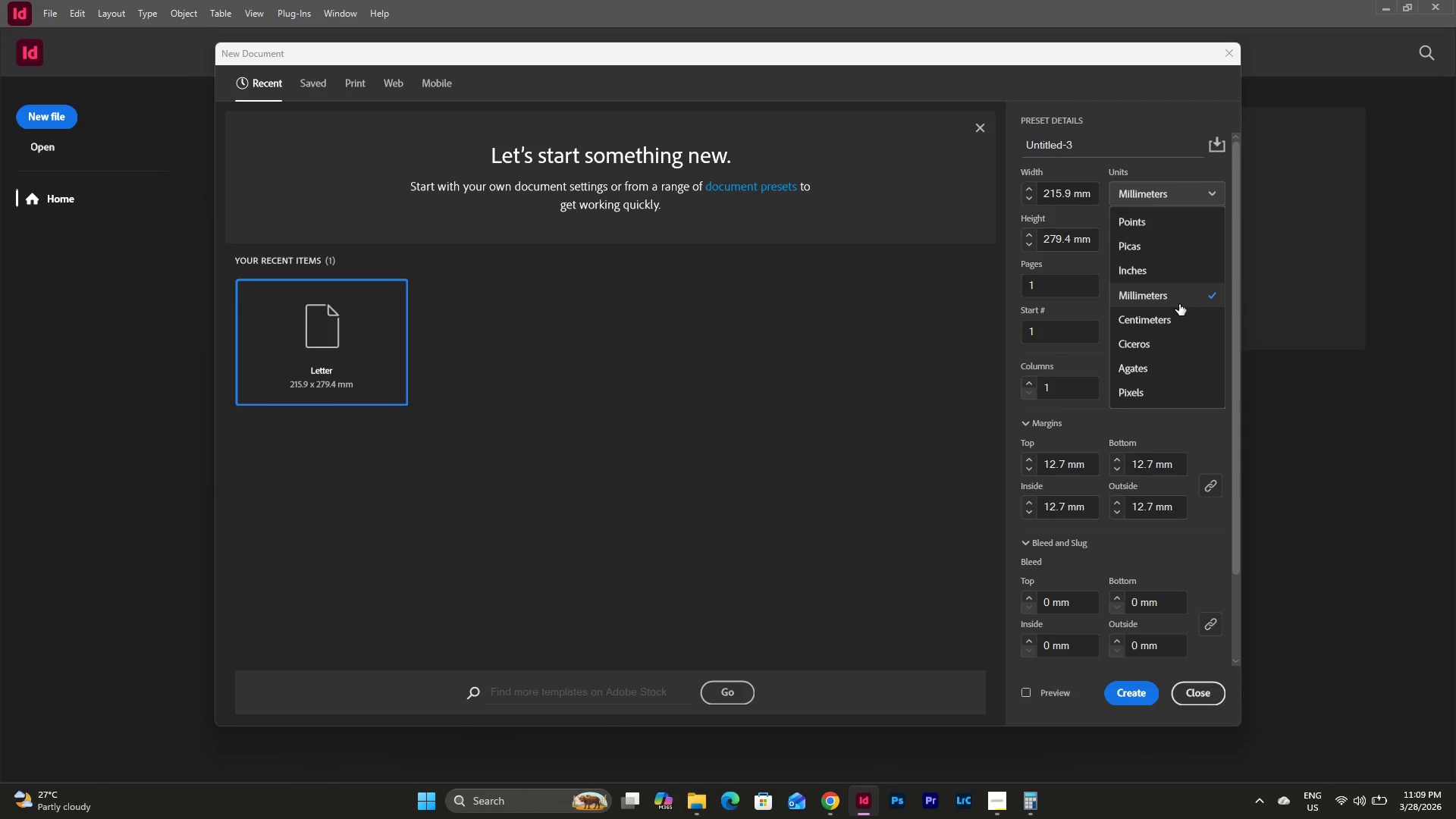 
left_click([1168, 271])
 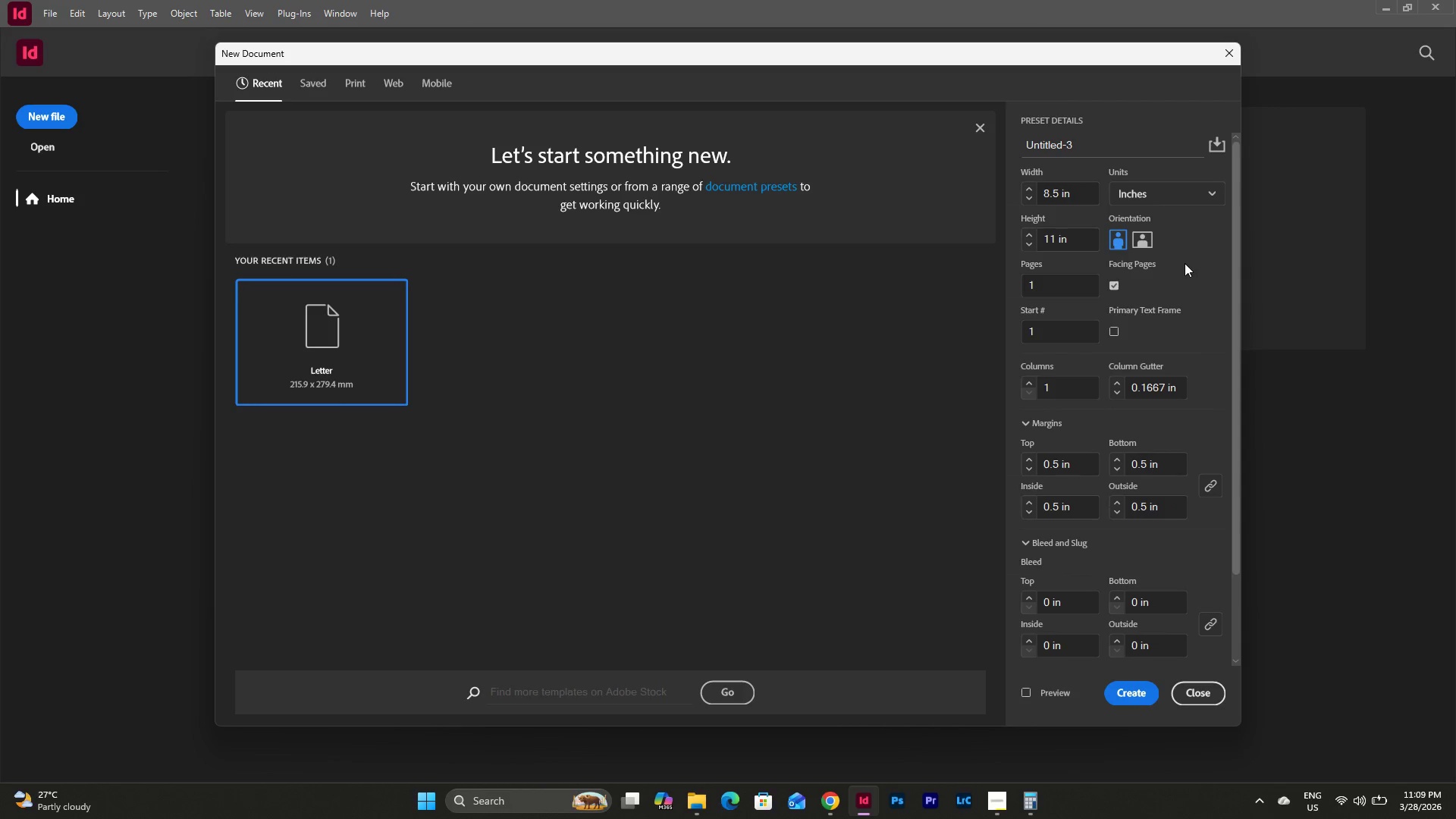 
scroll: coordinate [1172, 396], scroll_direction: down, amount: 1.0
 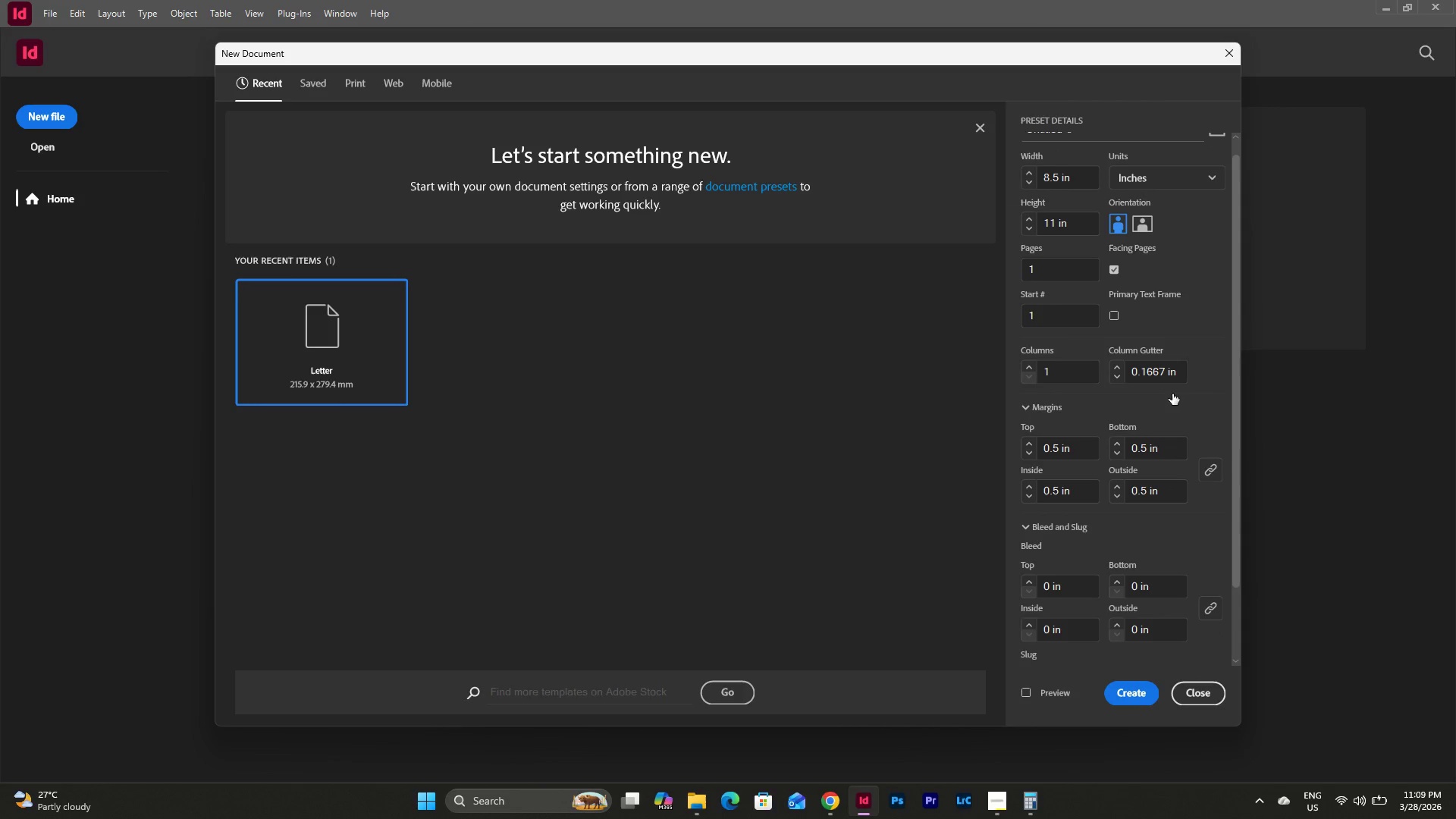 
scroll: coordinate [1173, 393], scroll_direction: up, amount: 2.0
 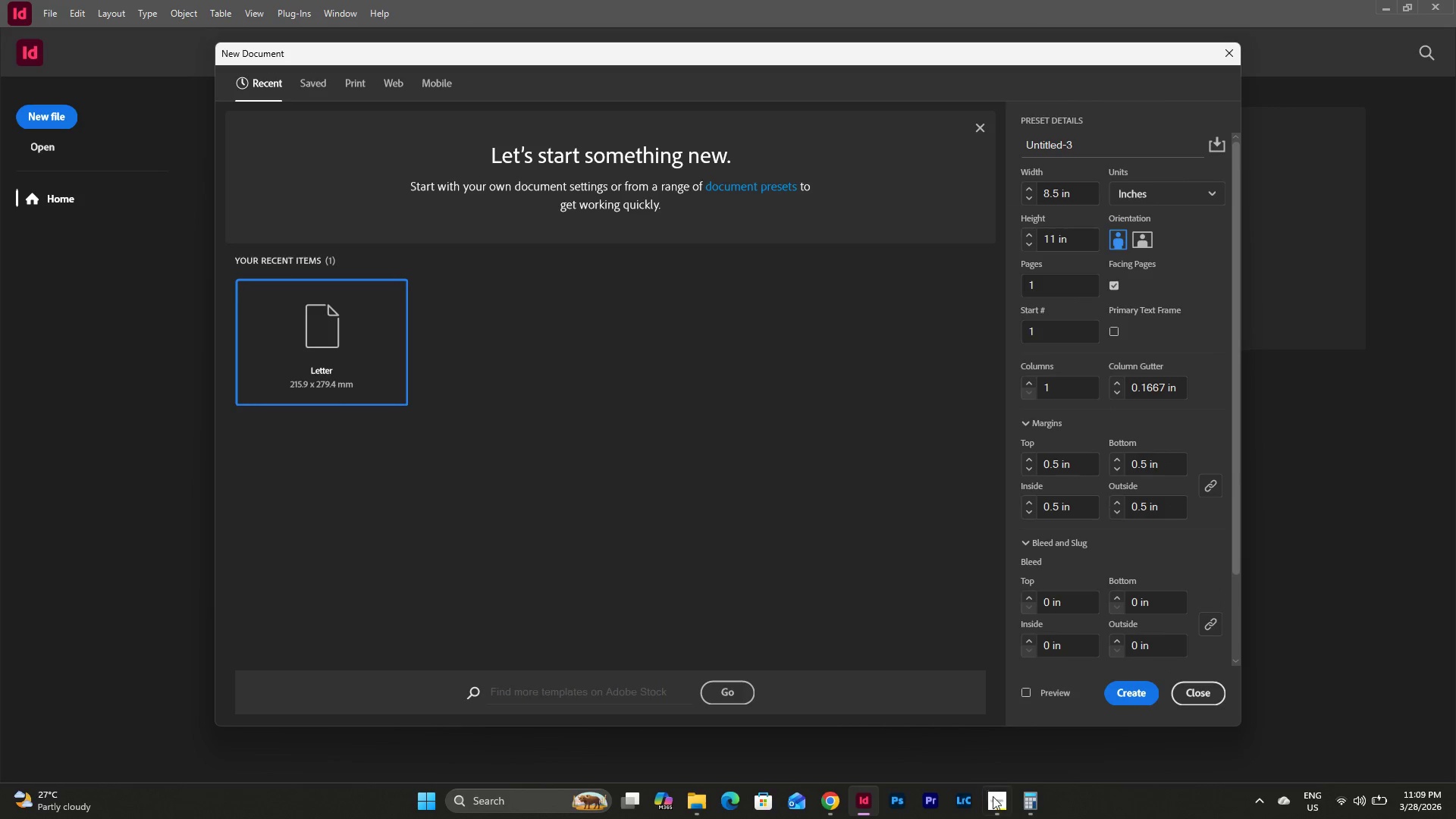 
left_click([998, 803])